 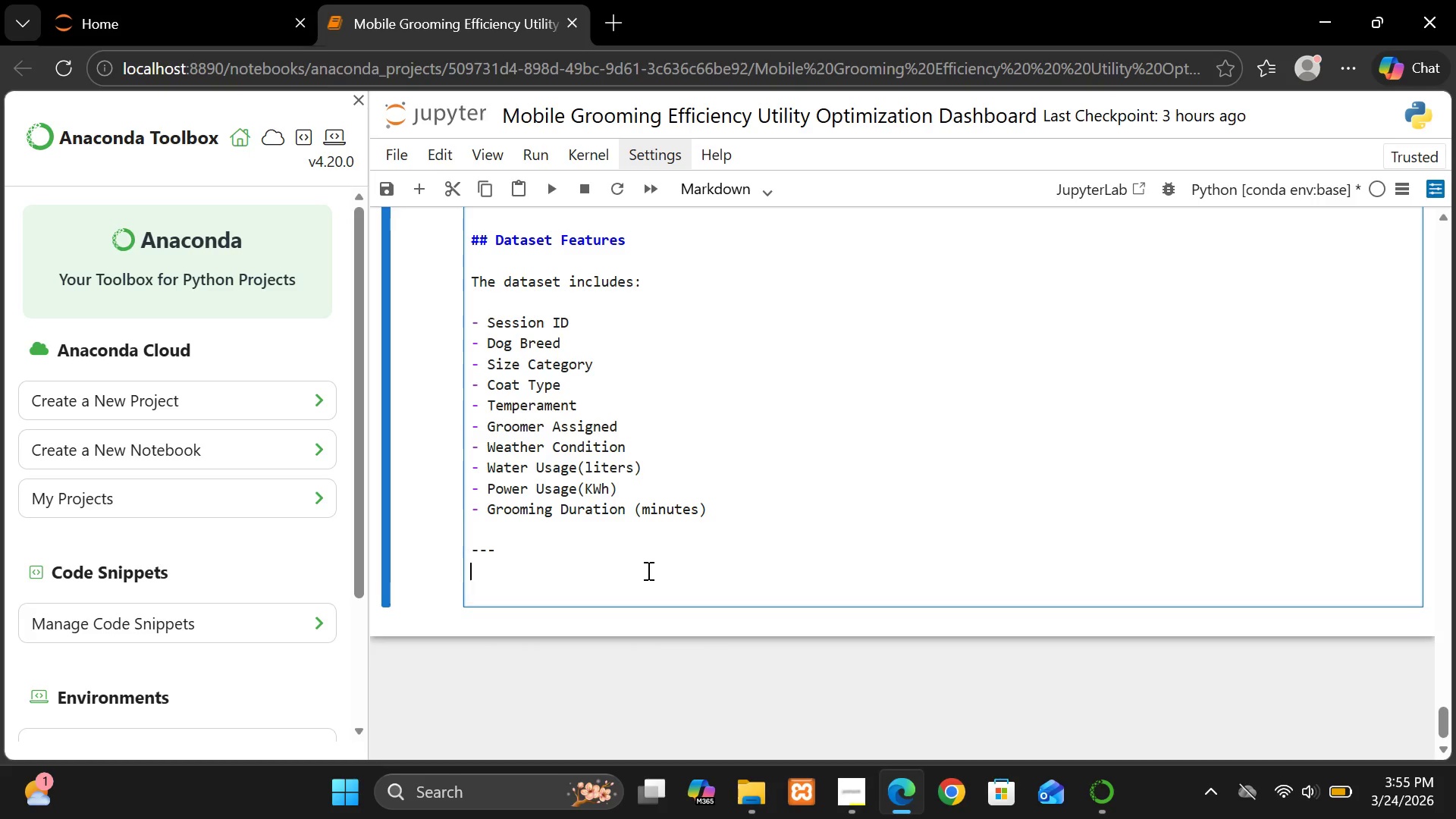 
type(##)
 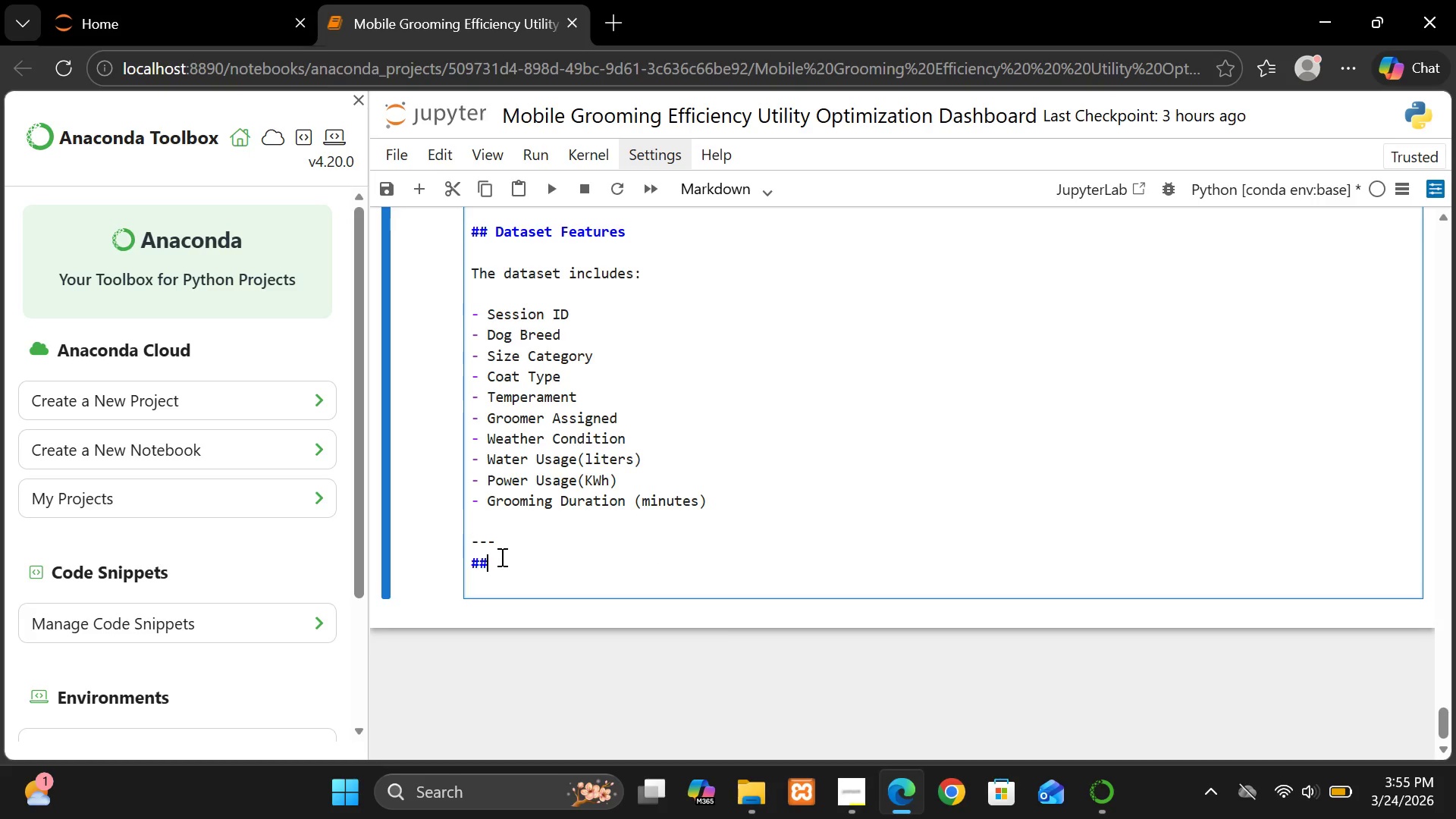 
left_click([505, 534])
 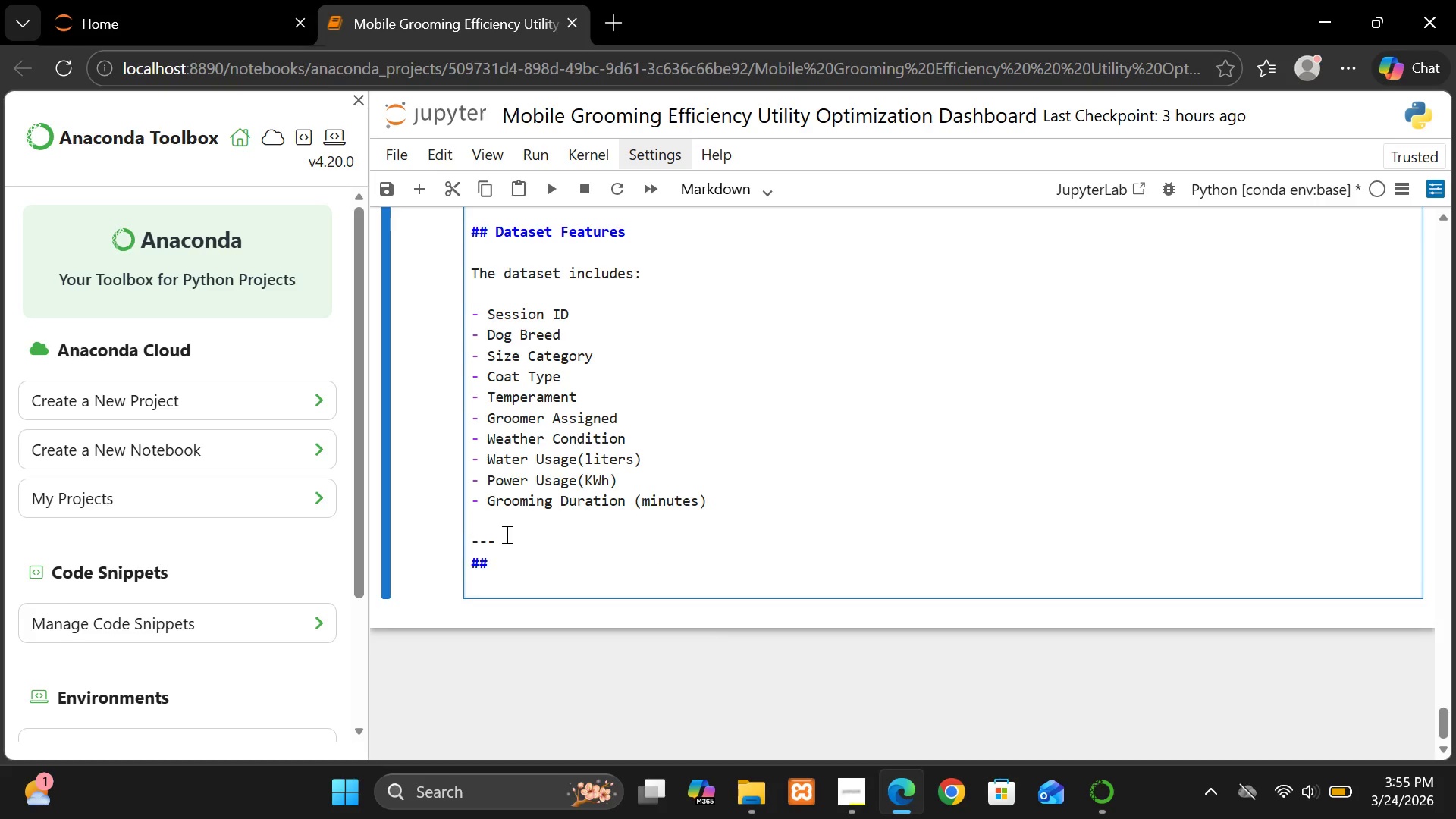 
key(Enter)
 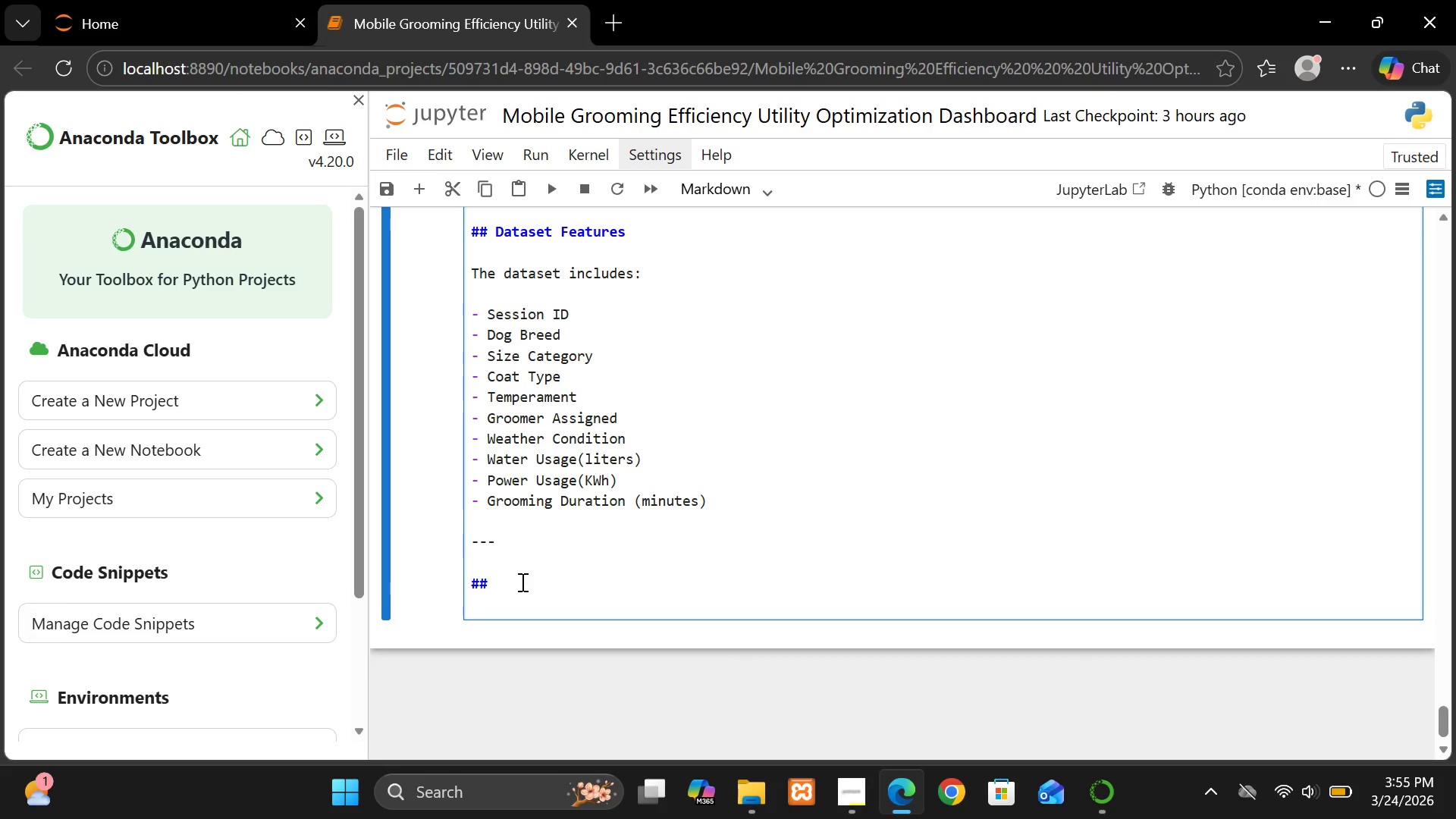 
left_click([521, 582])
 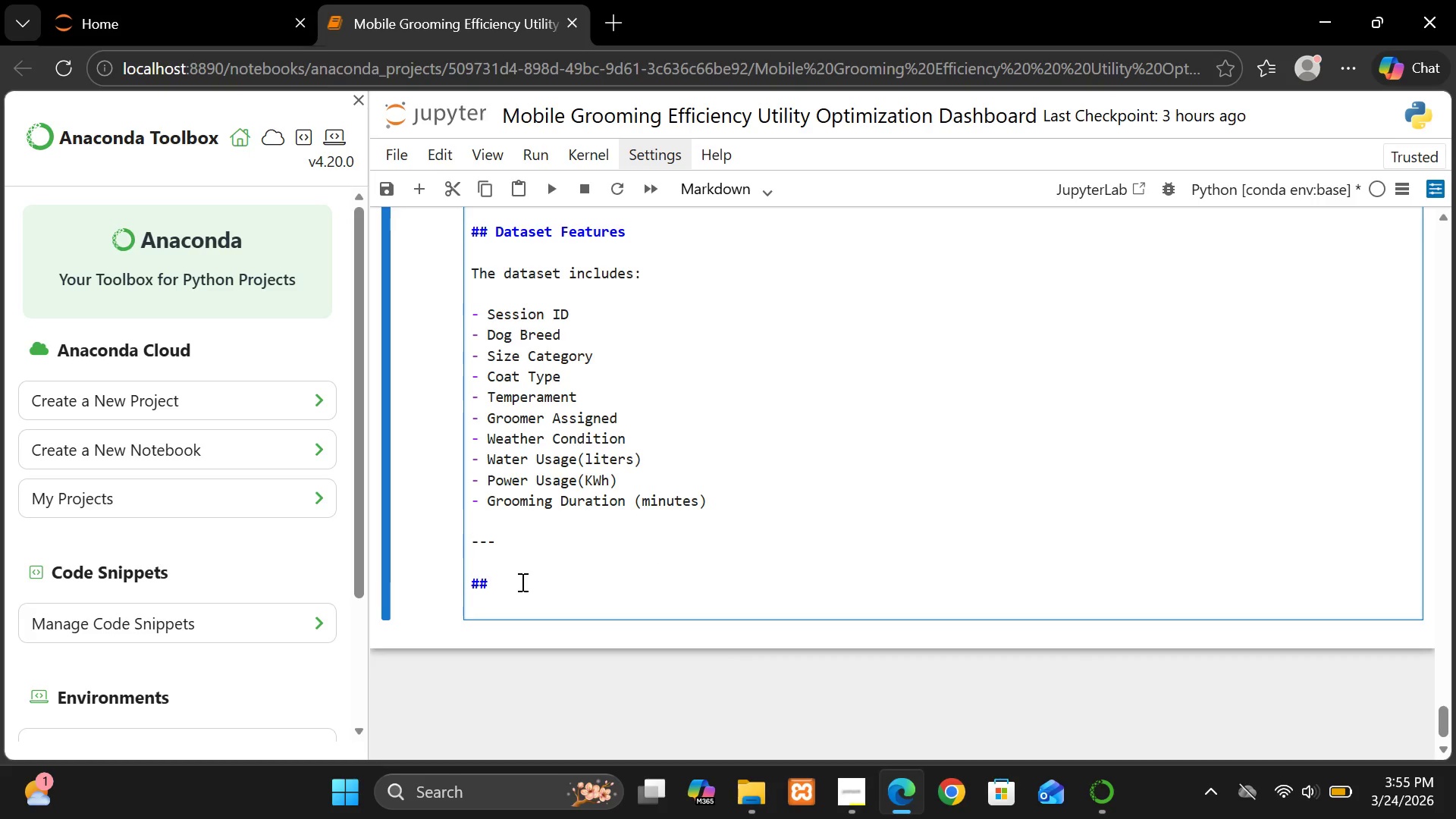 
key(Space)
 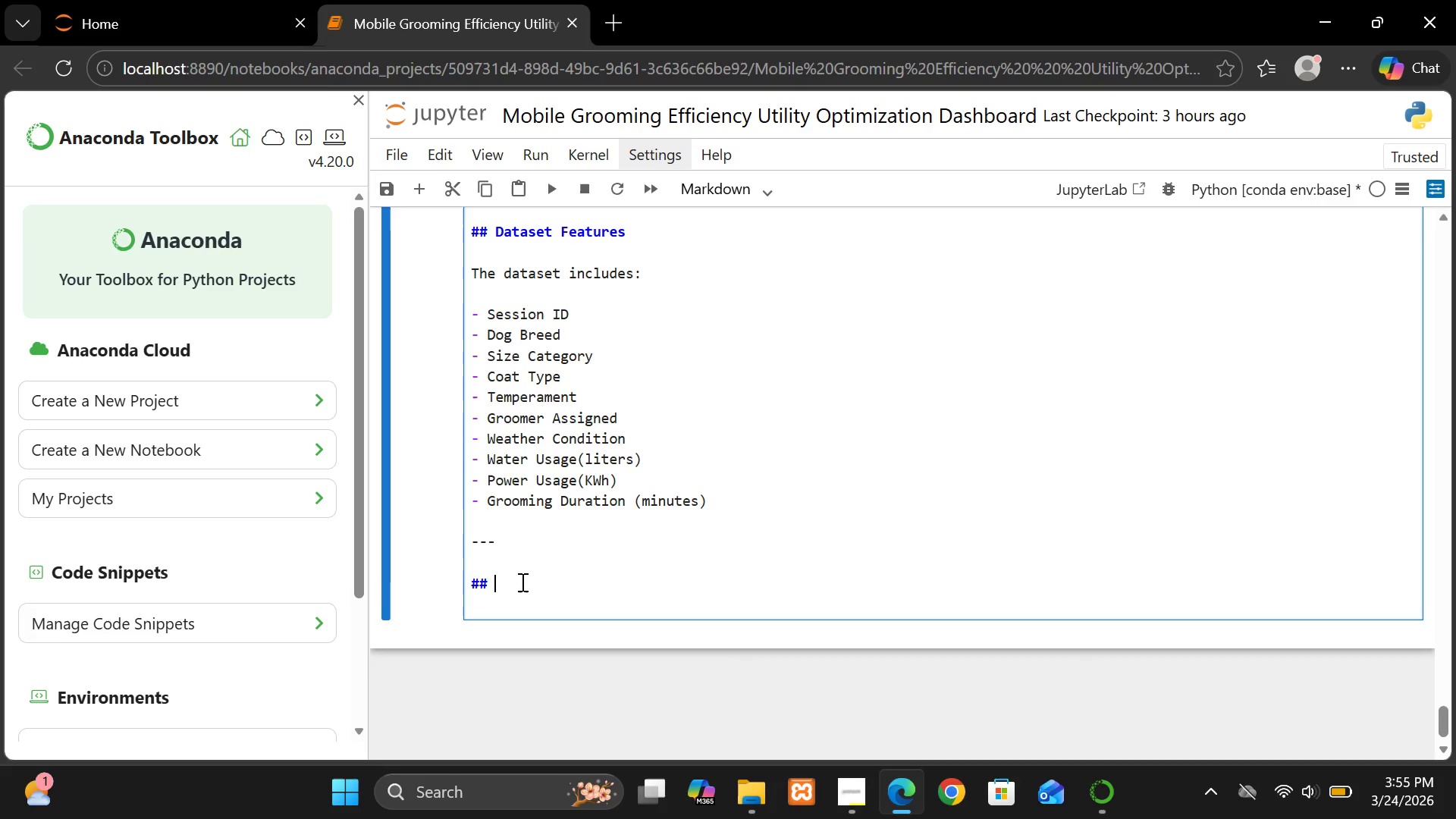 
hold_key(key=ShiftLeft, duration=1.5)
 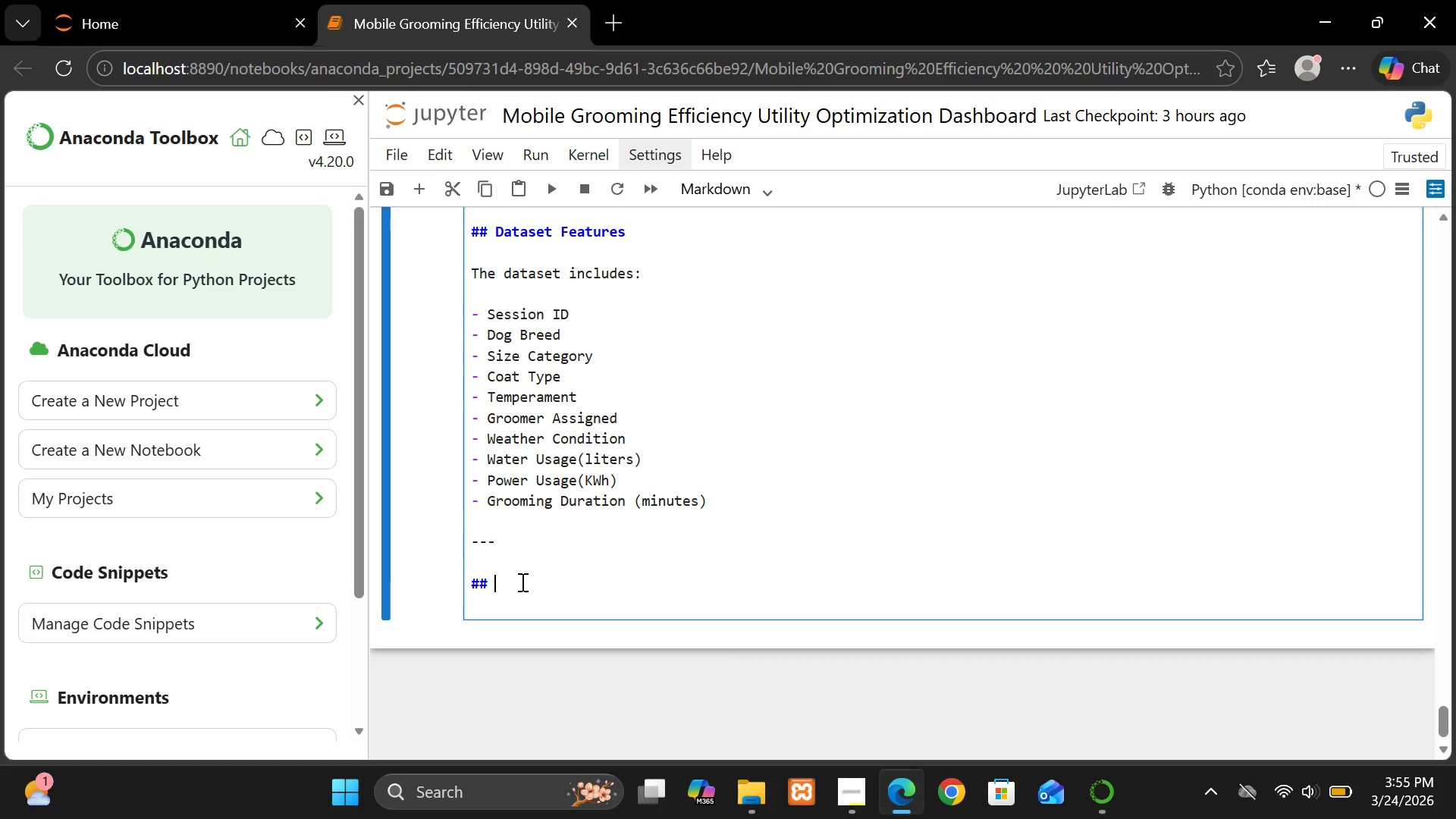 
type(Data Quality Considerations)
 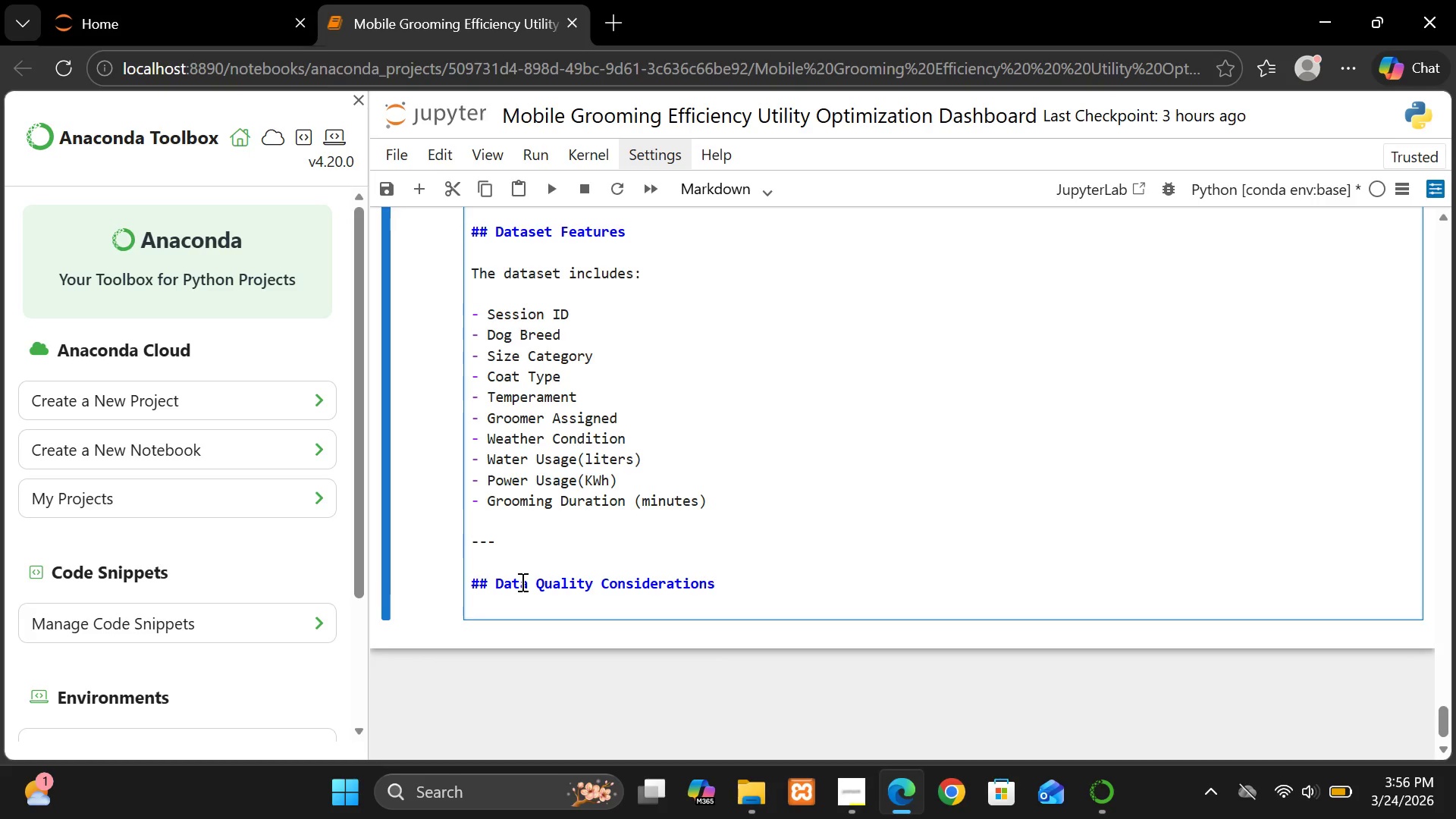 
key(Enter)
 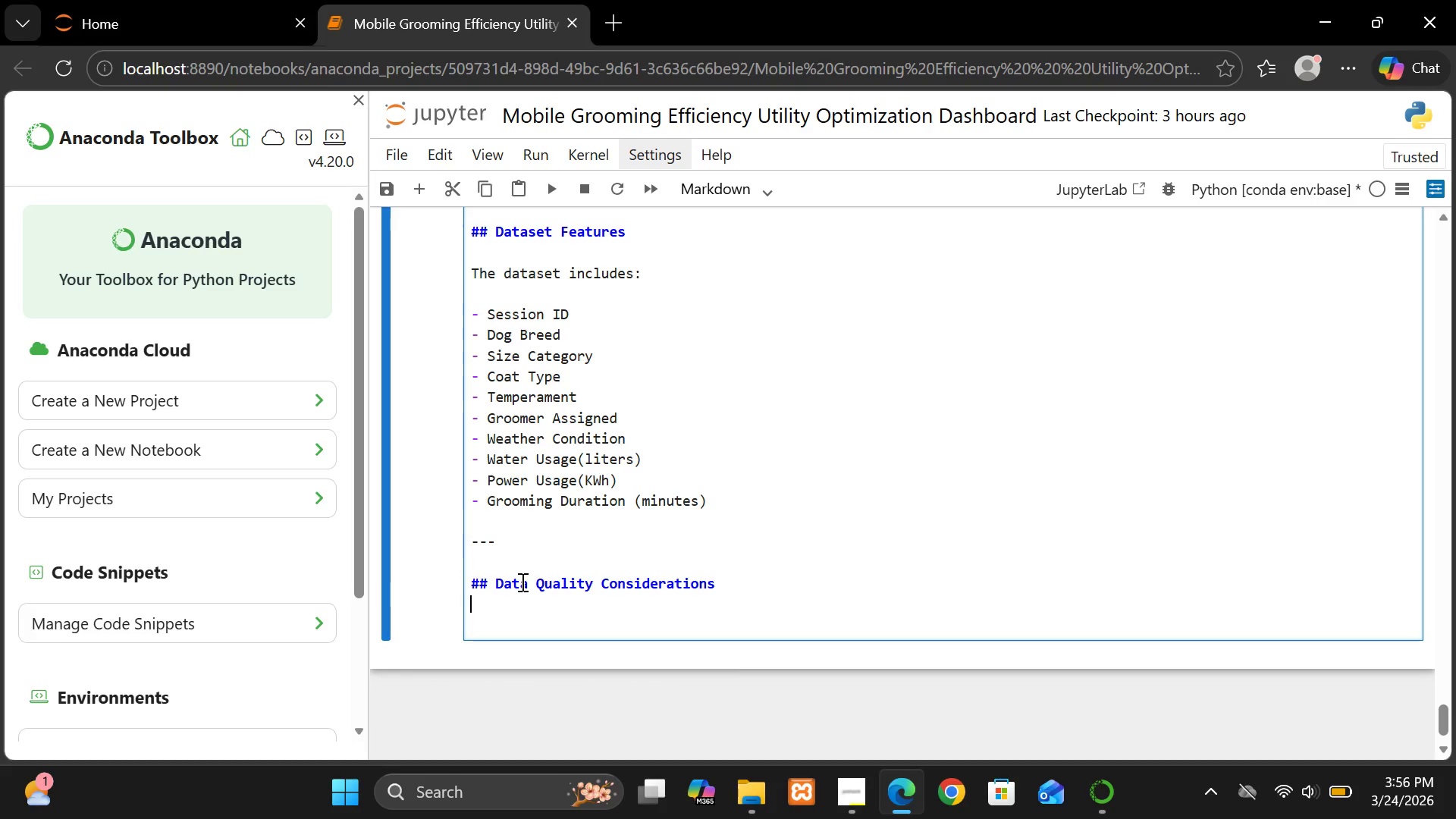 
key(Enter)
 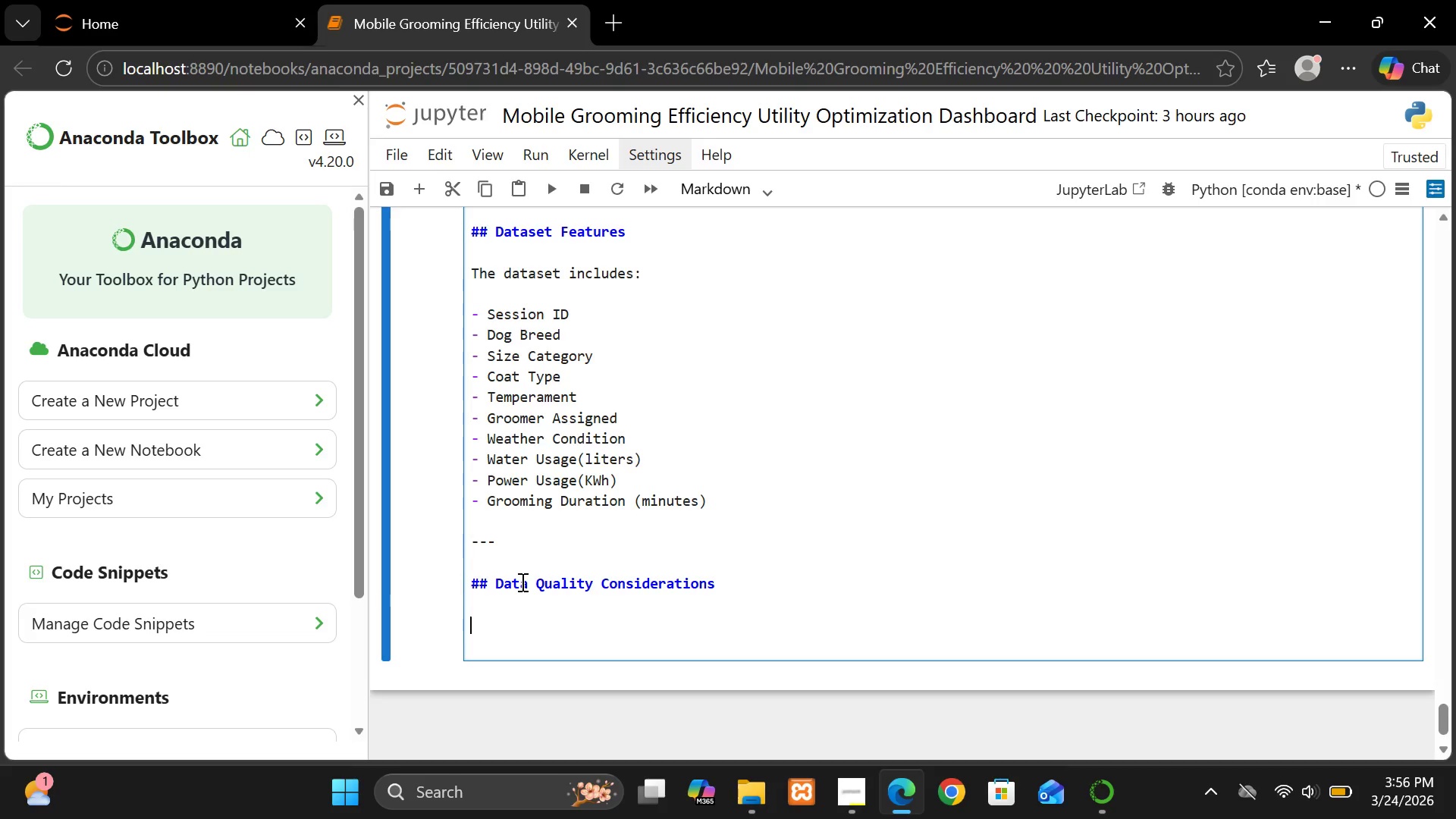 
hold_key(key=ShiftLeft, duration=1.2)
 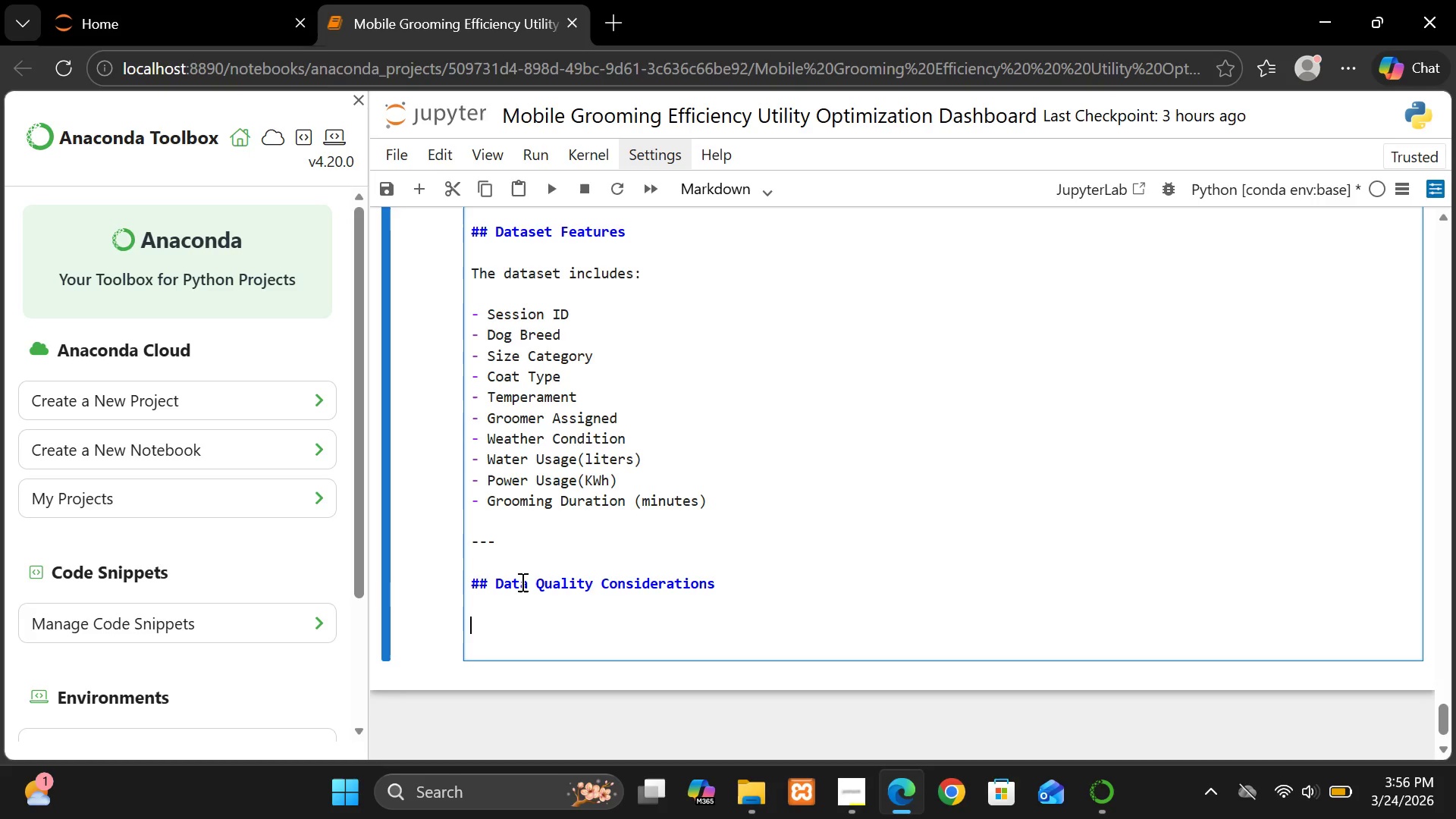 